 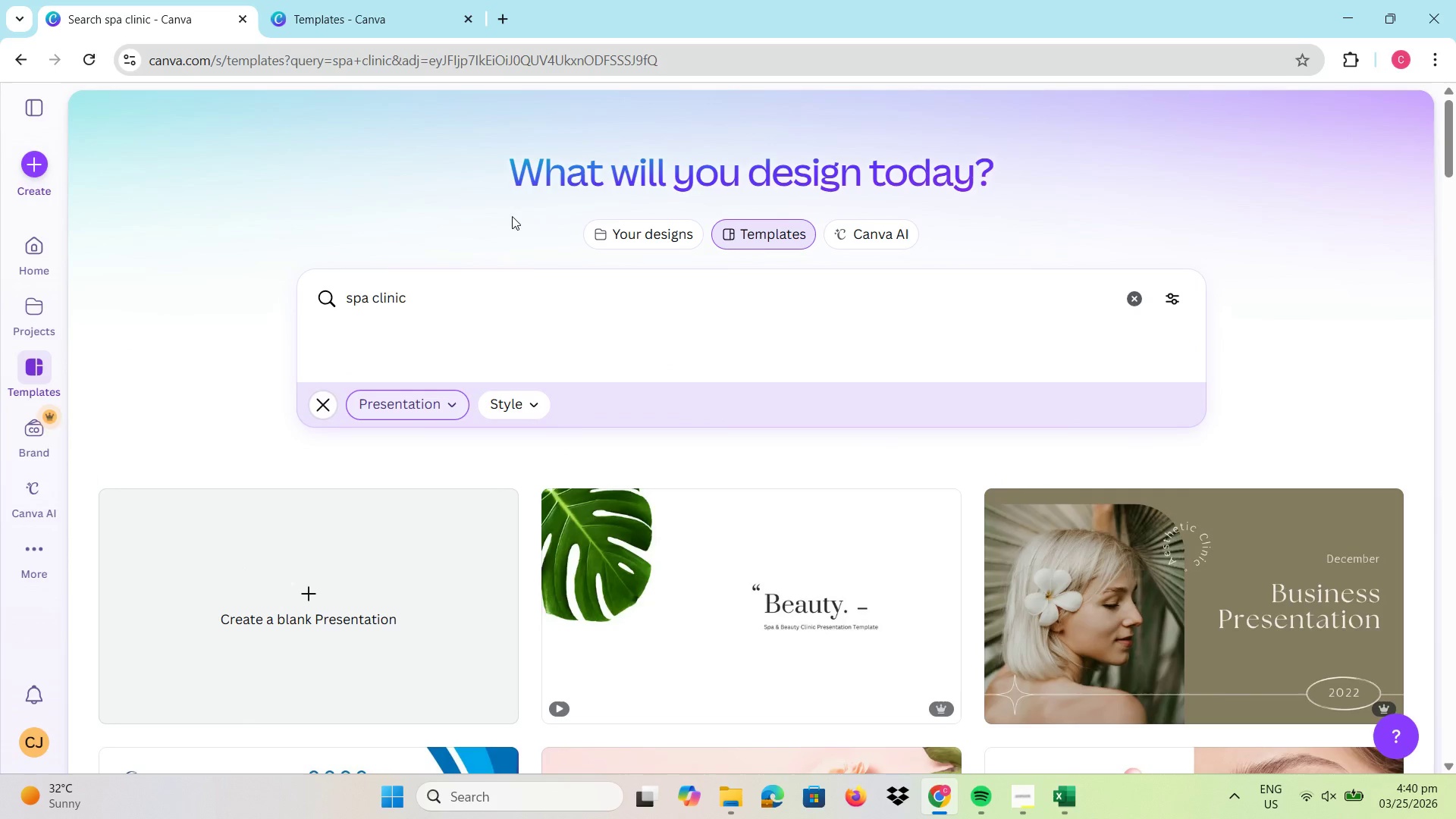 
left_click_drag(start_coordinate=[435, 311], to_coordinate=[377, 300])
 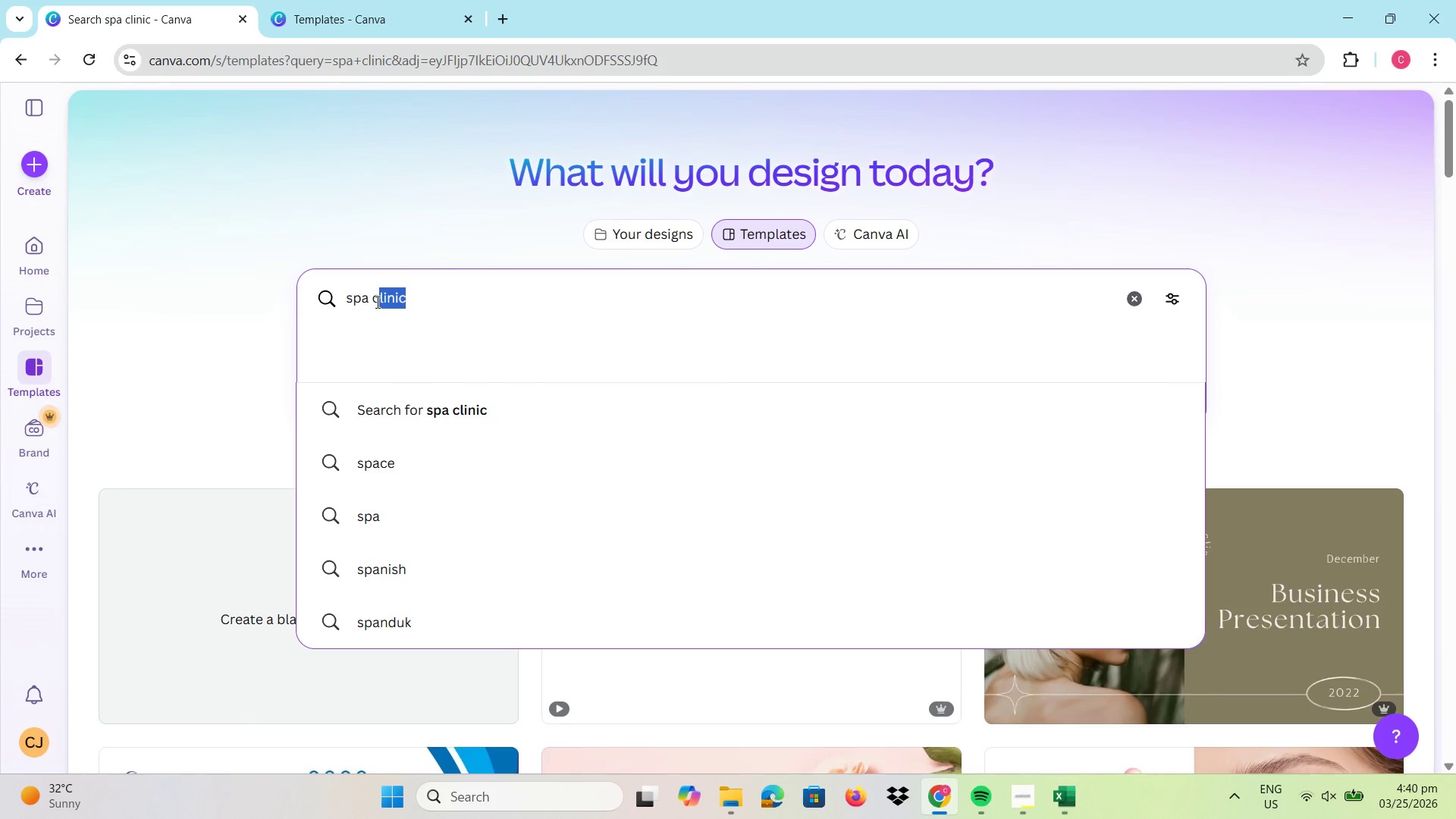 
key(Backspace)
type(luxury)
 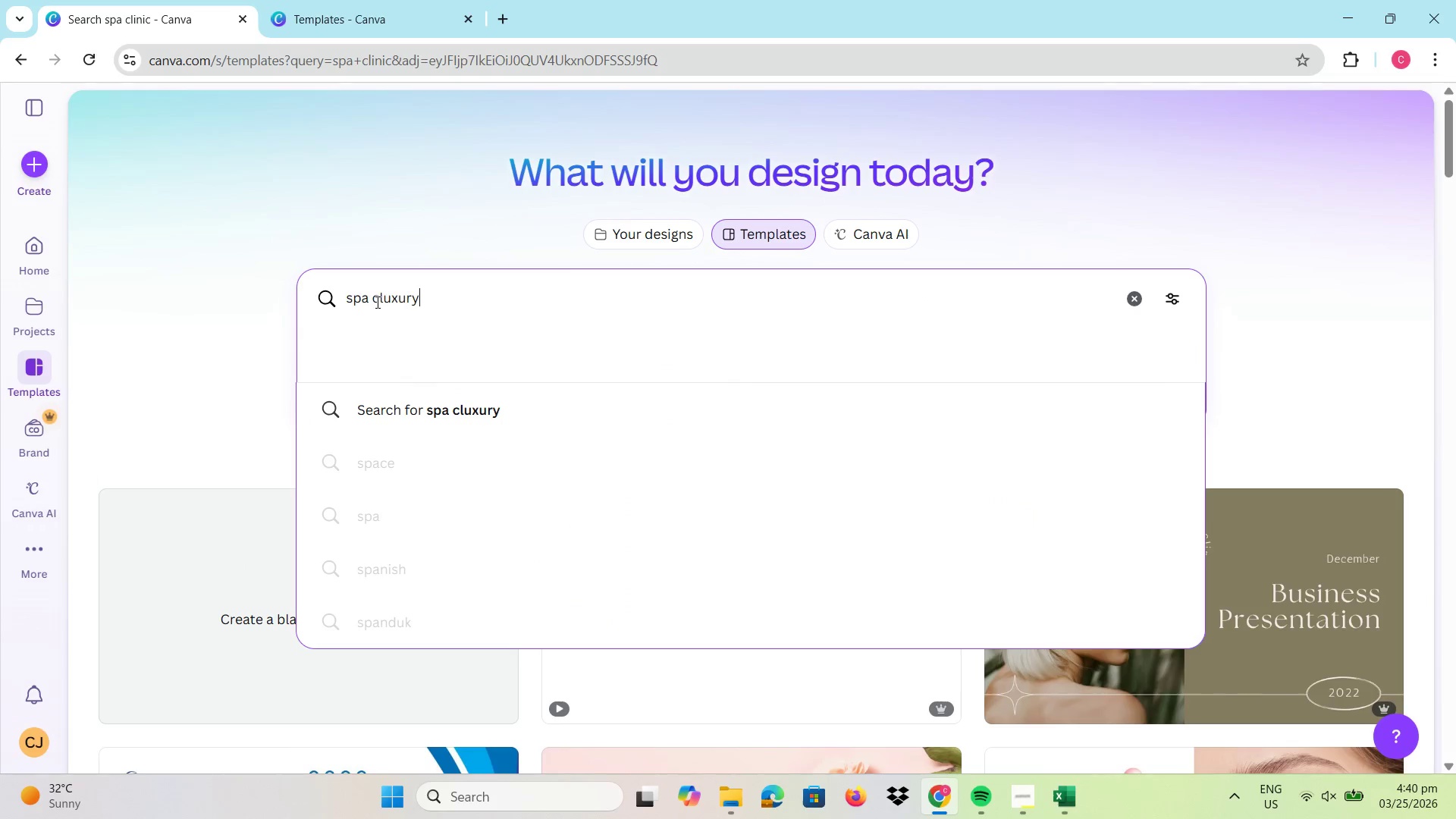 
key(Enter)
 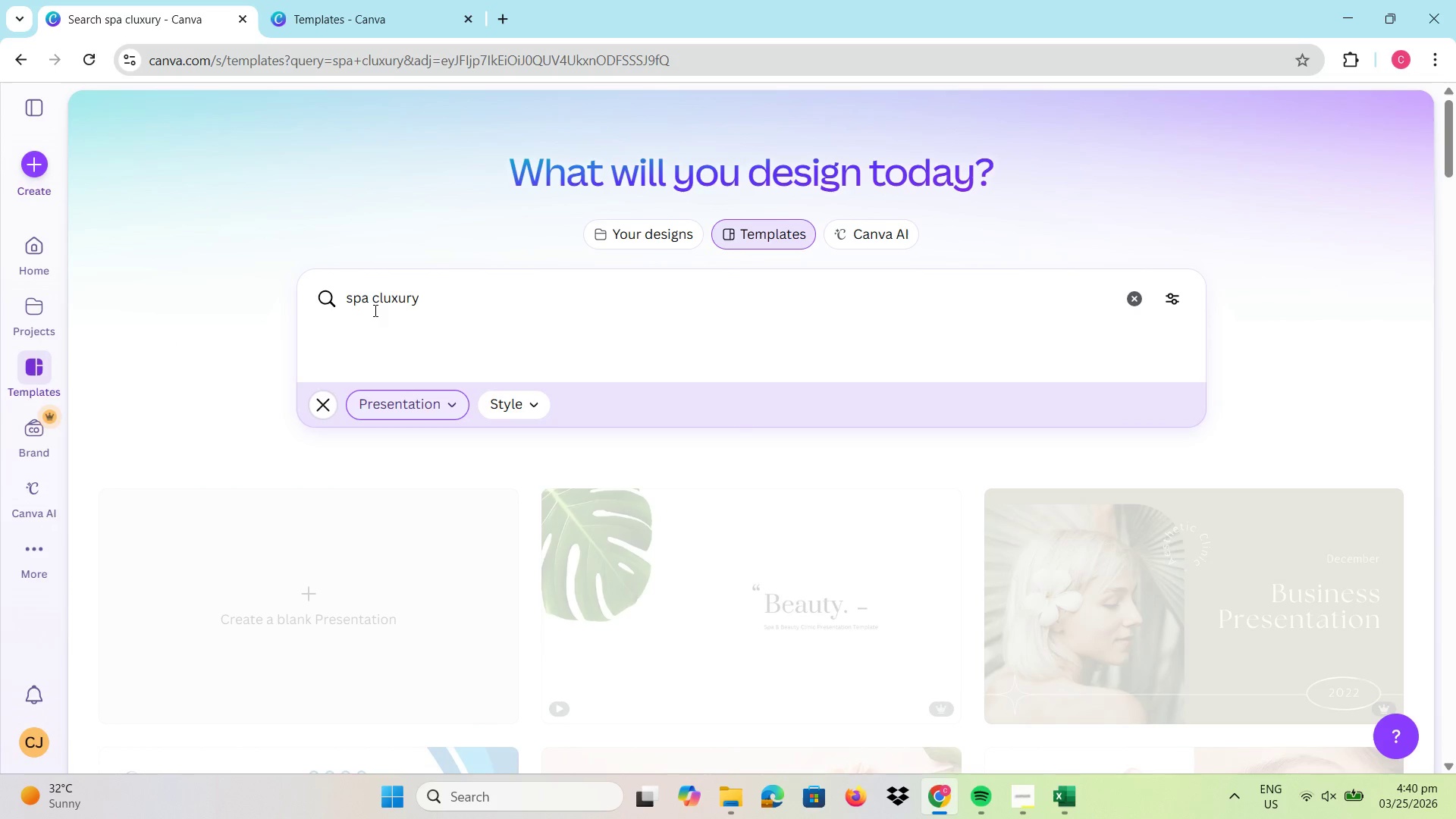 
left_click([375, 298])
 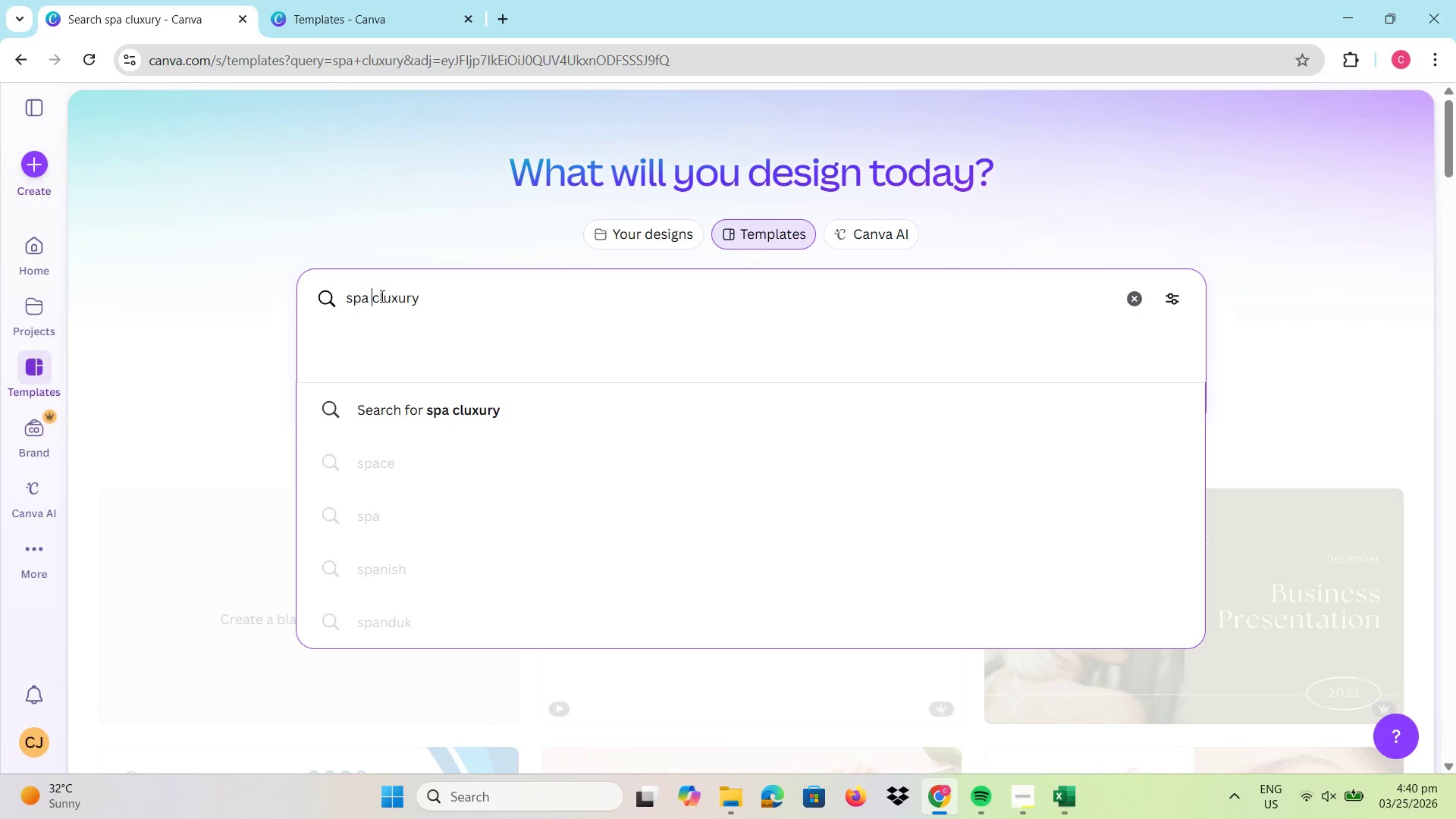 
left_click([380, 296])
 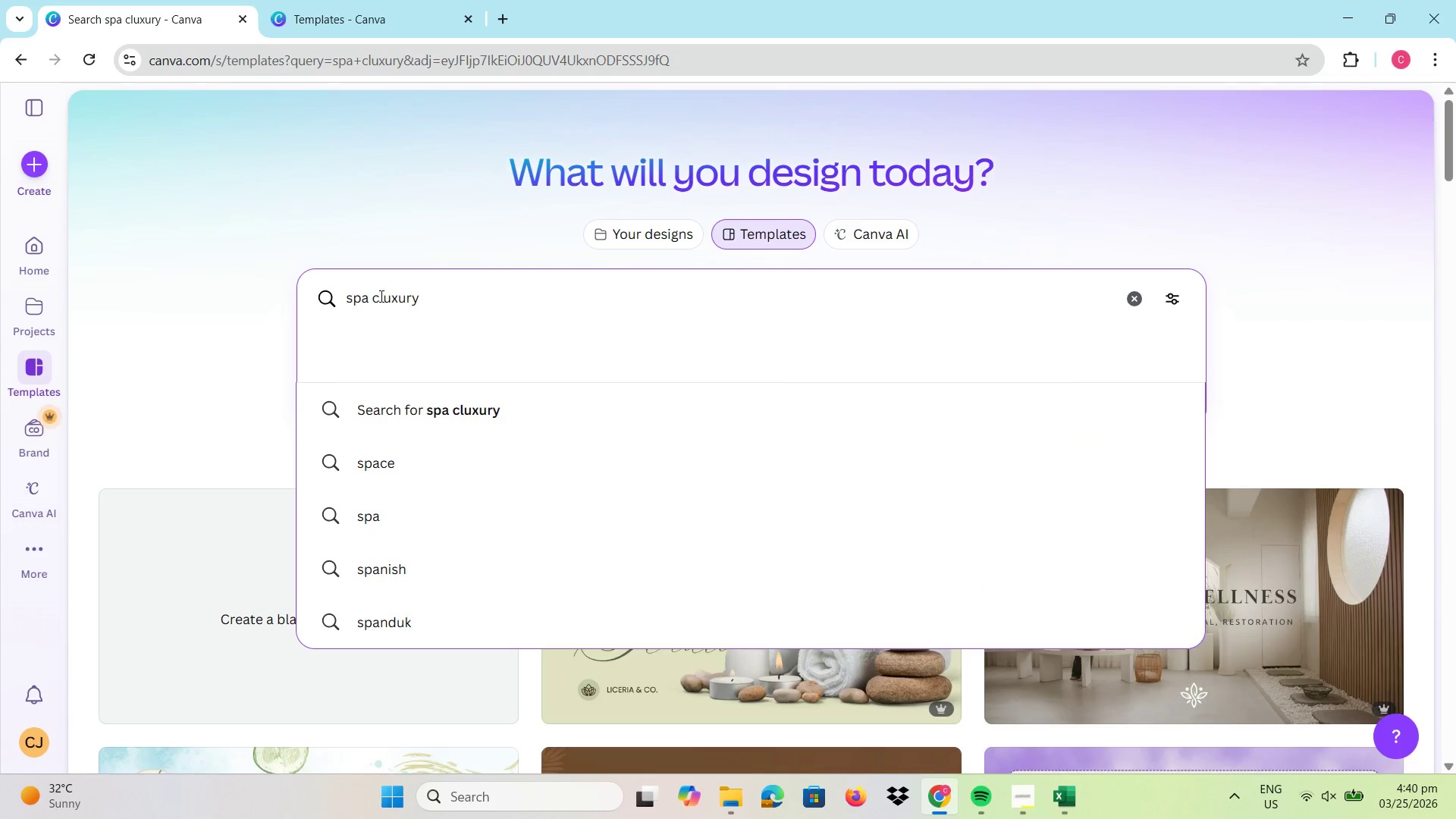 
key(Backspace)
 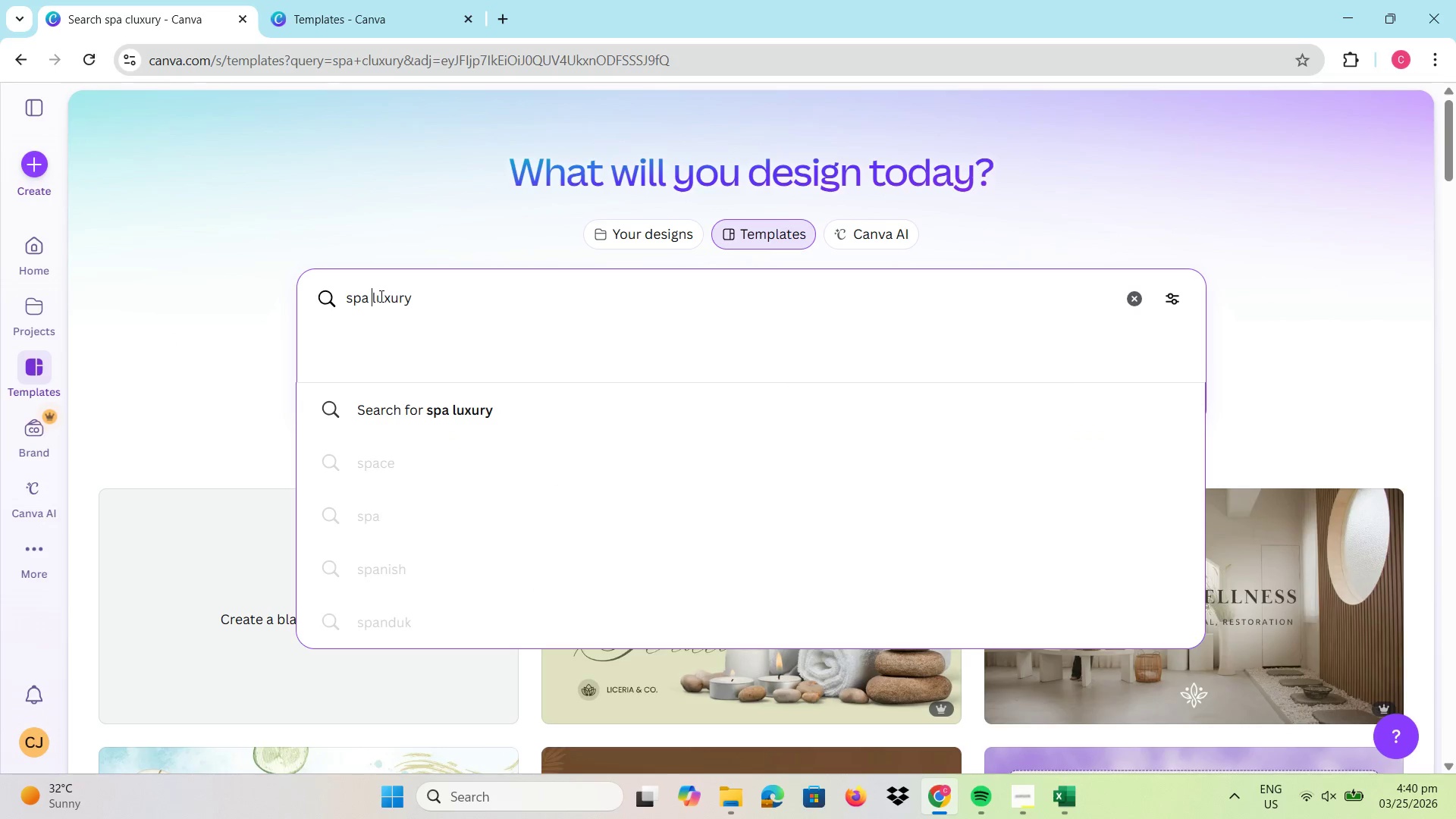 
key(Enter)
 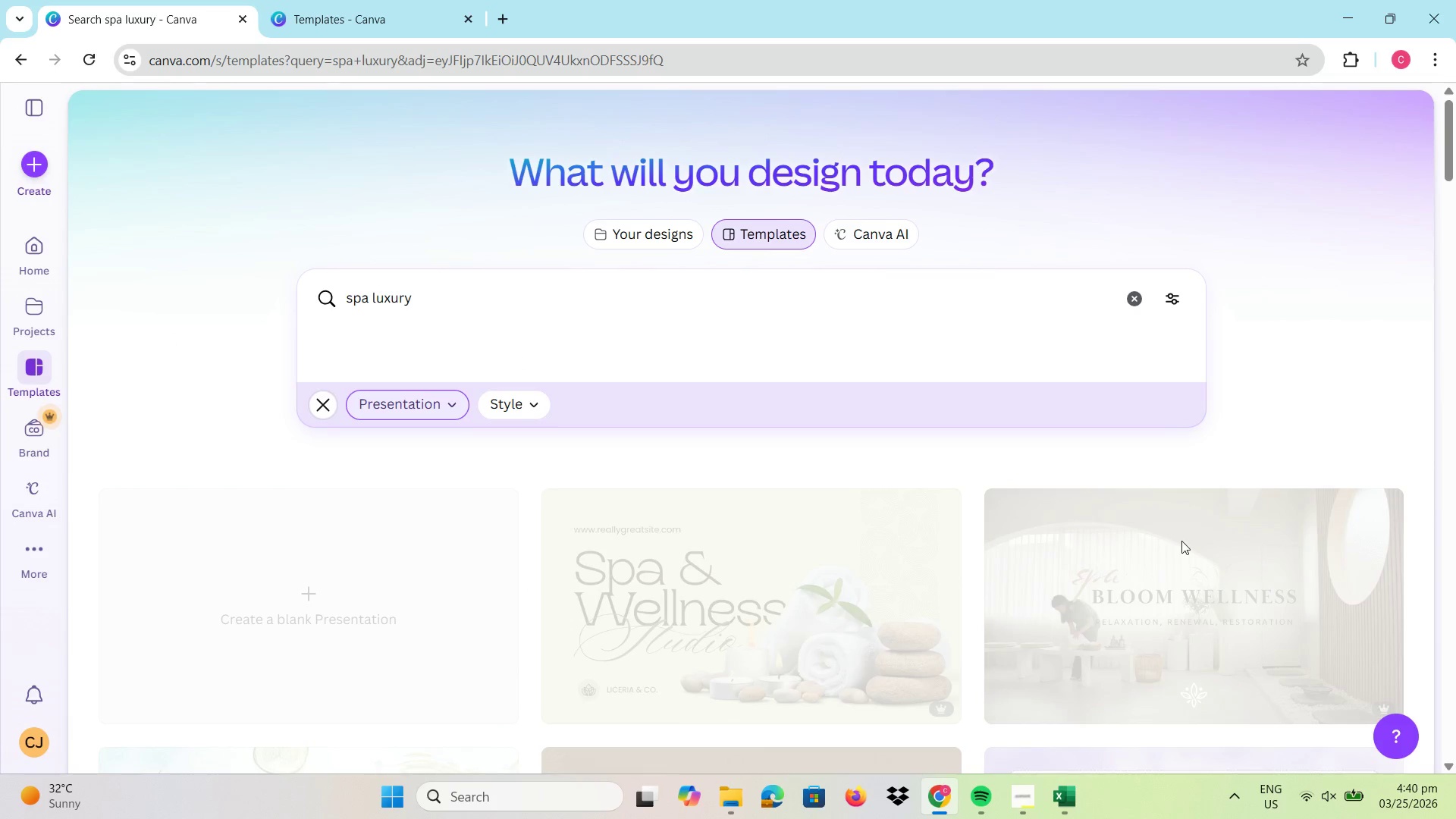 
scroll: coordinate [1075, 569], scroll_direction: down, amount: 7.0
 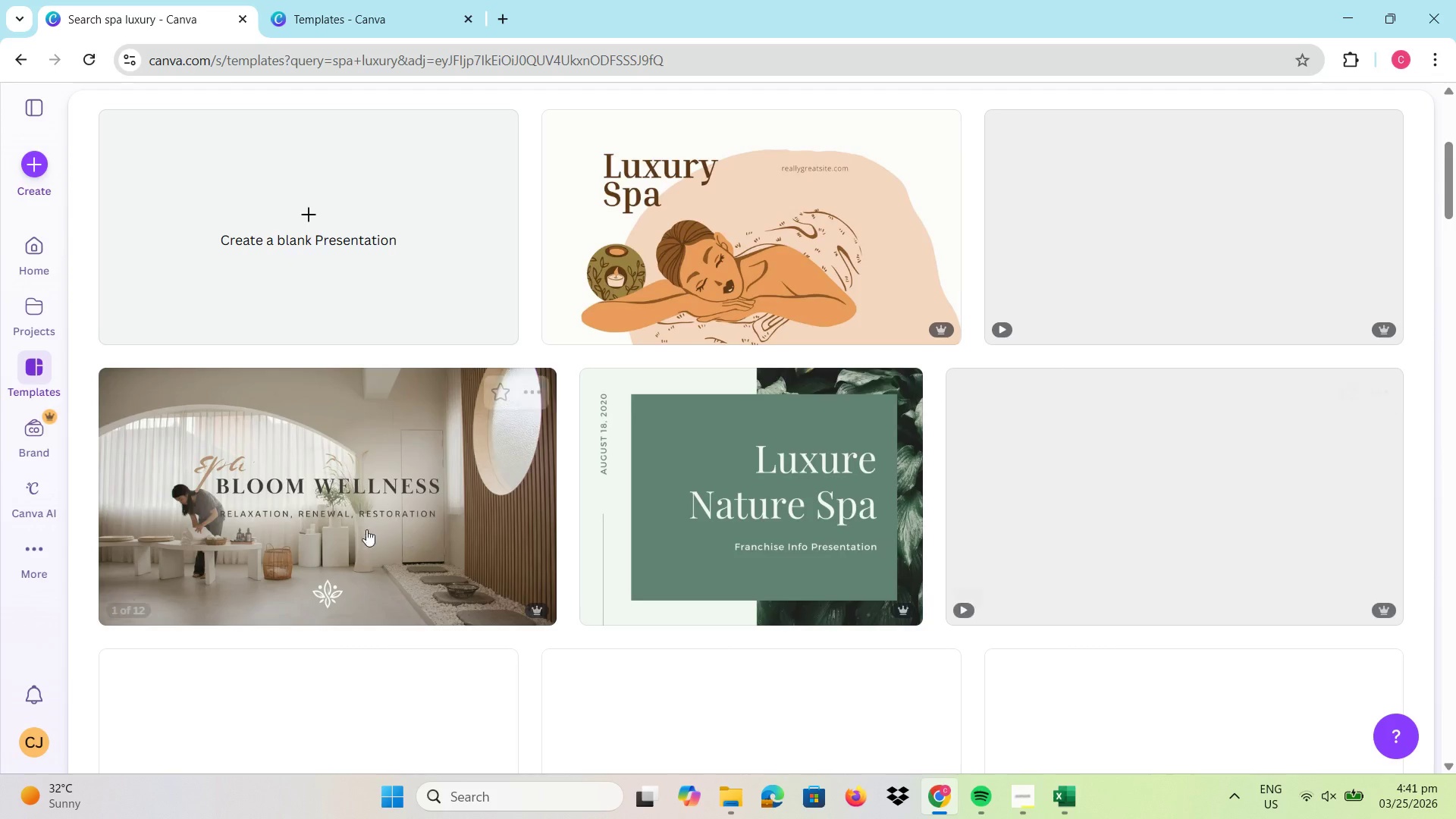 
left_click([362, 525])
 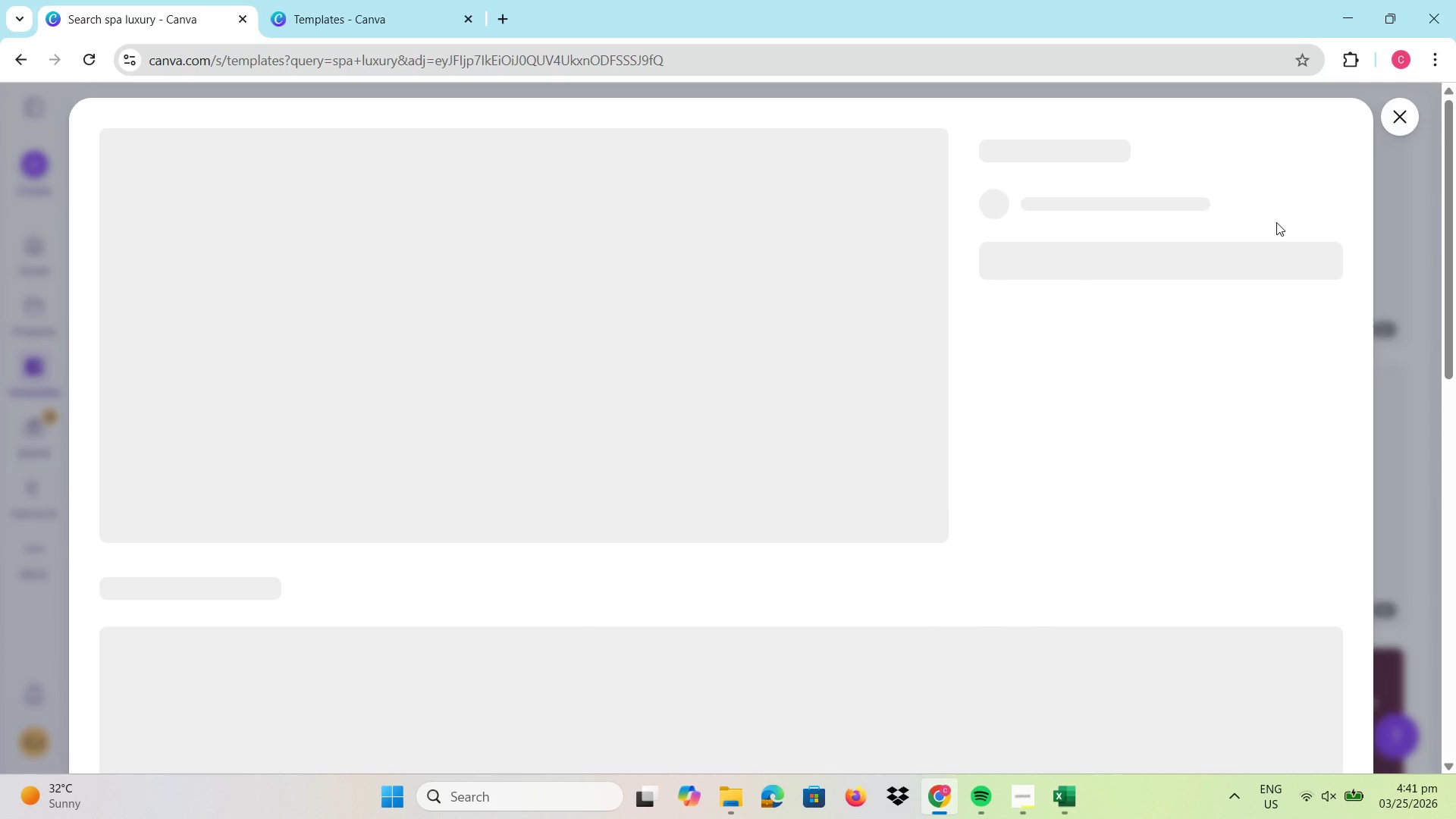 
wait(7.69)
 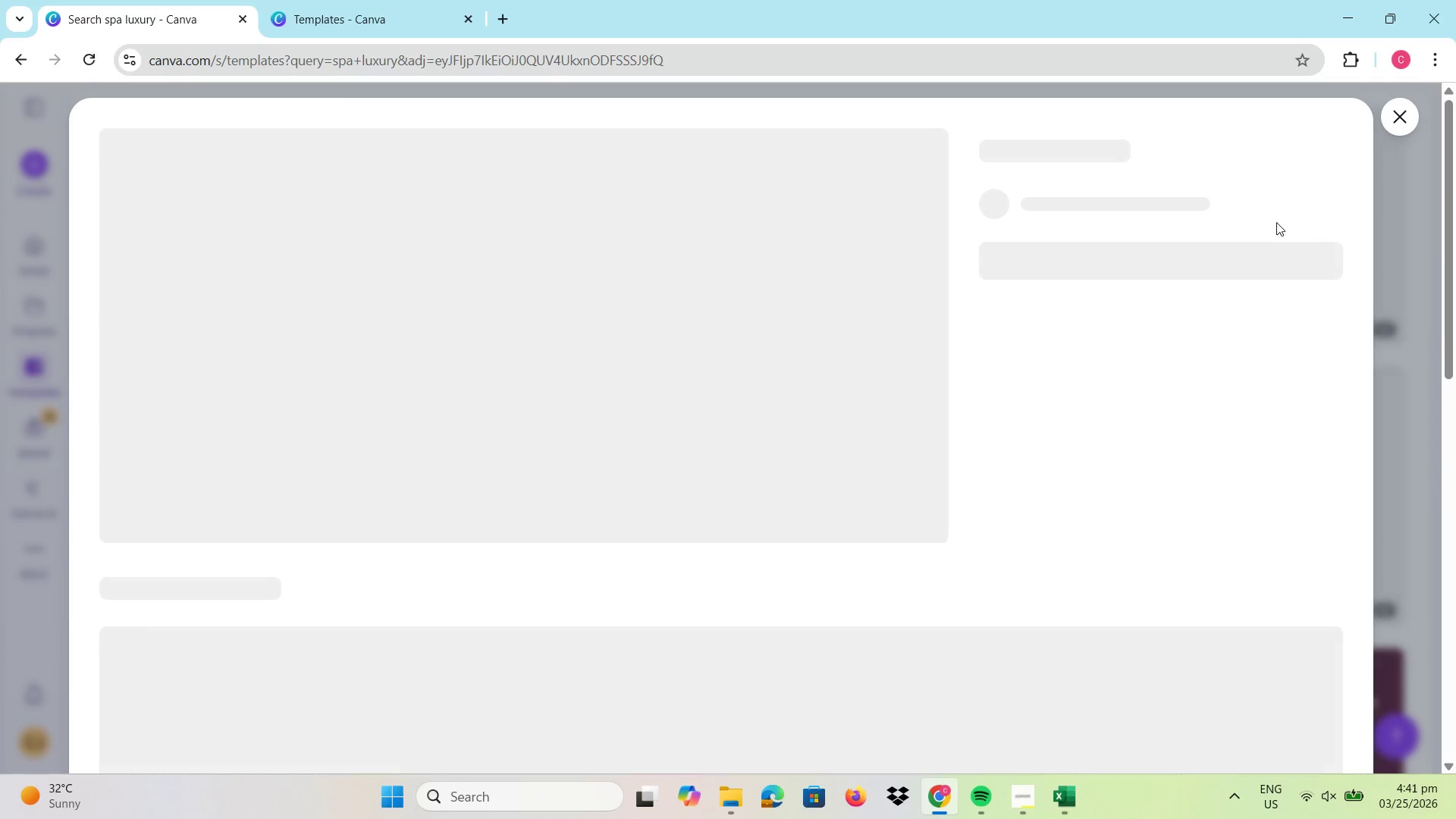 
scroll: coordinate [1106, 433], scroll_direction: up, amount: 7.0
 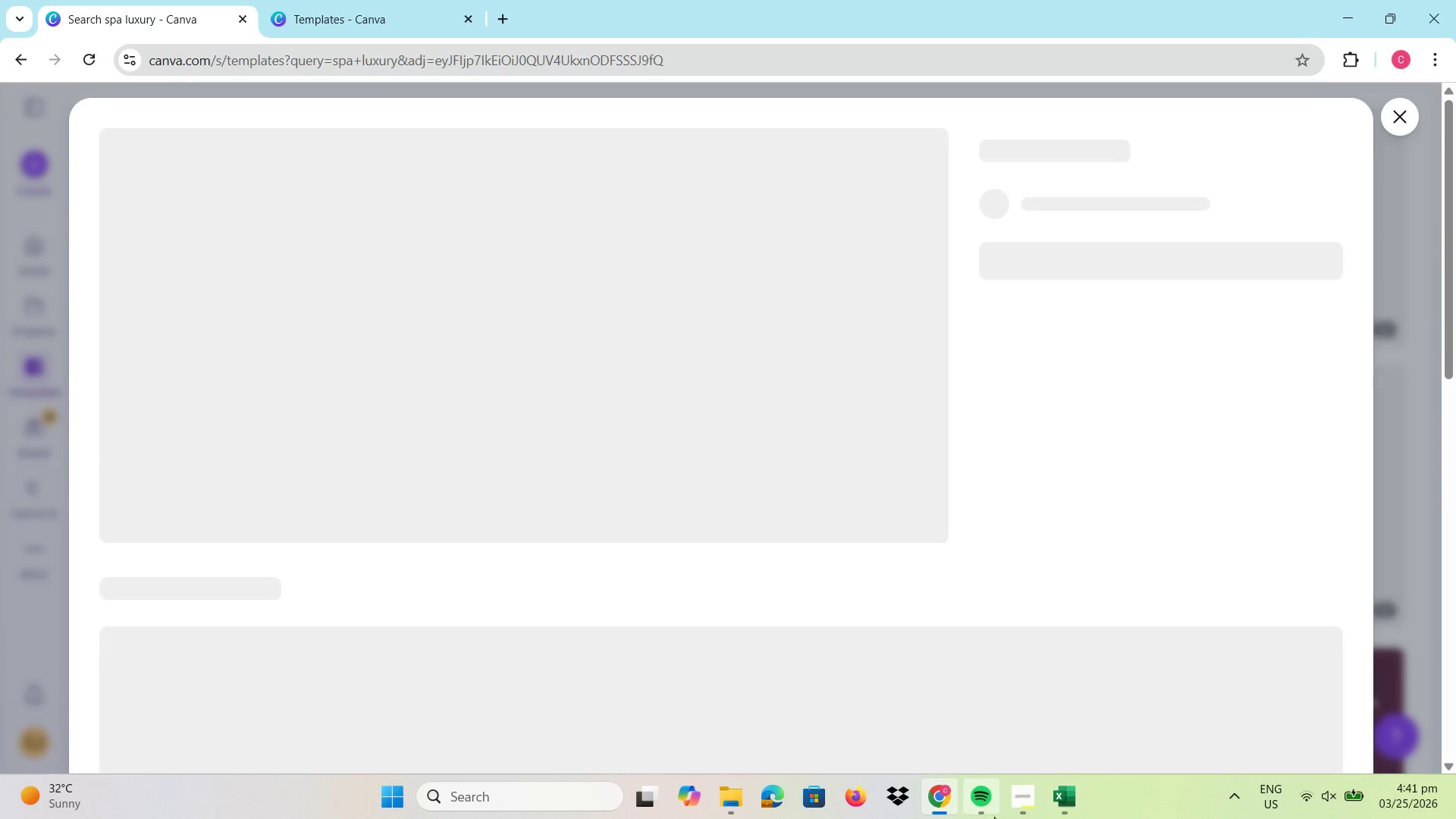 
left_click([1014, 814])